 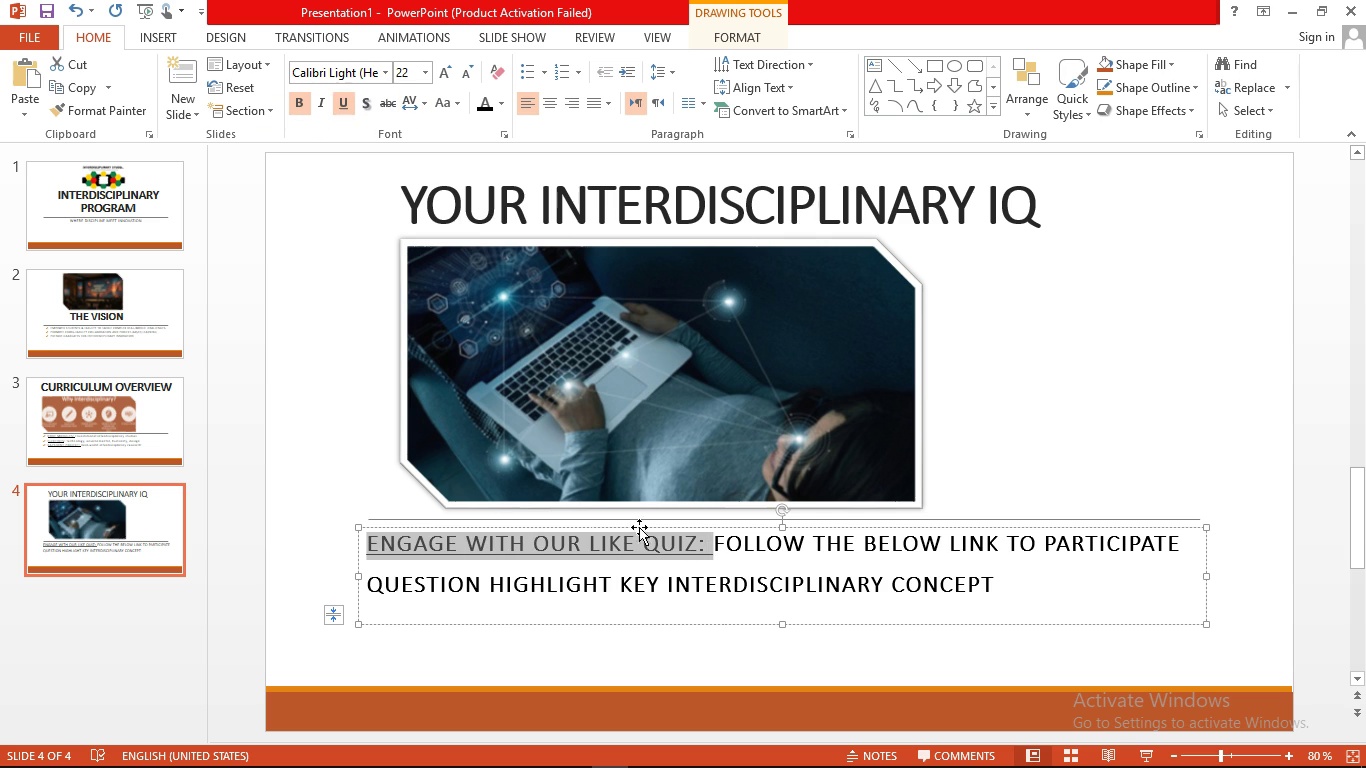 
left_click([771, 575])
 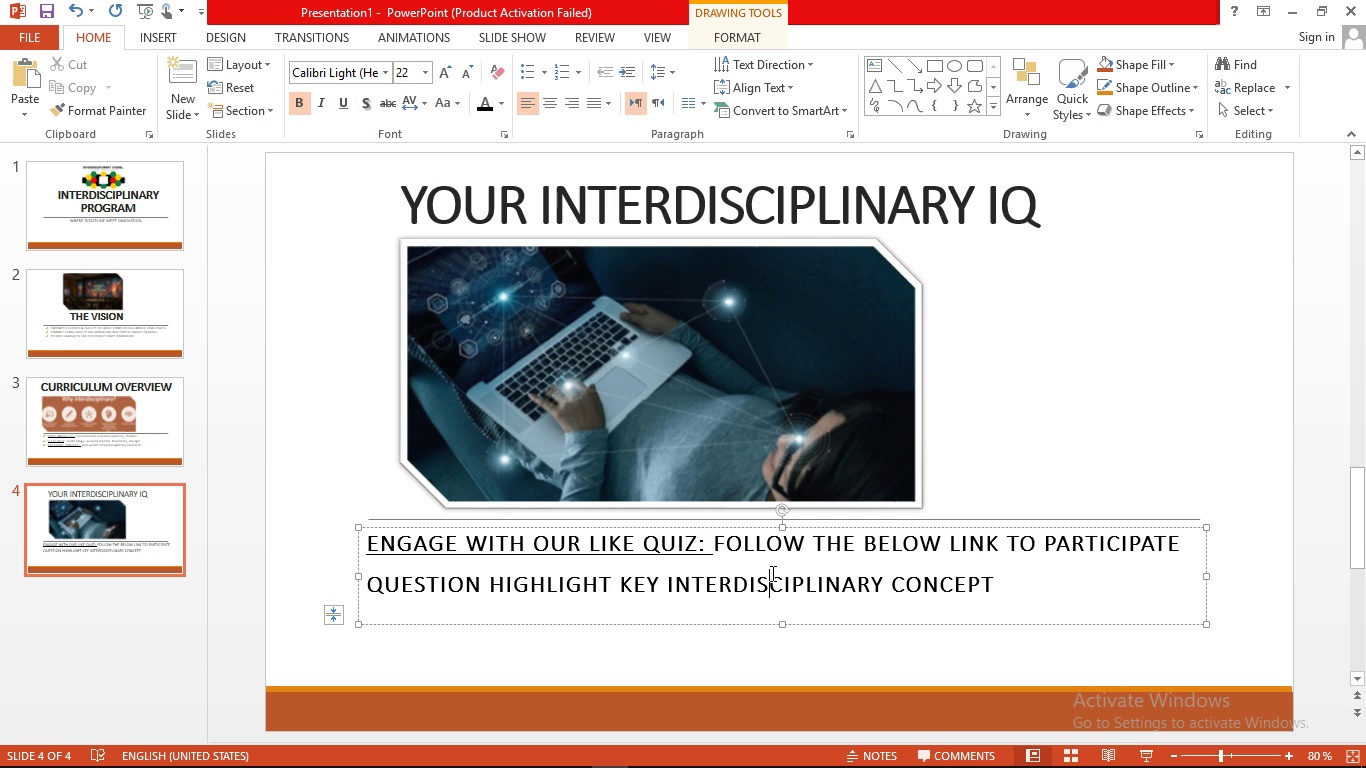 
wait(8.22)
 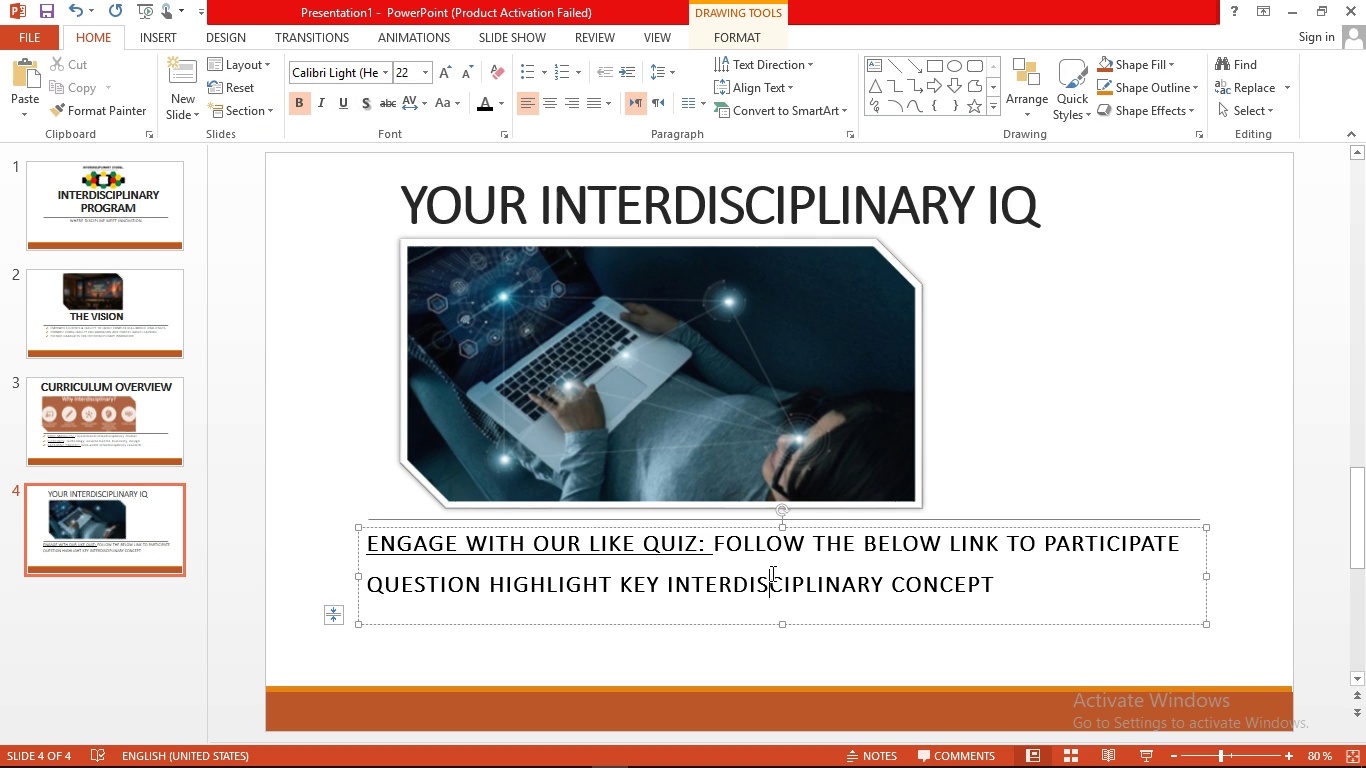 
left_click([370, 545])
 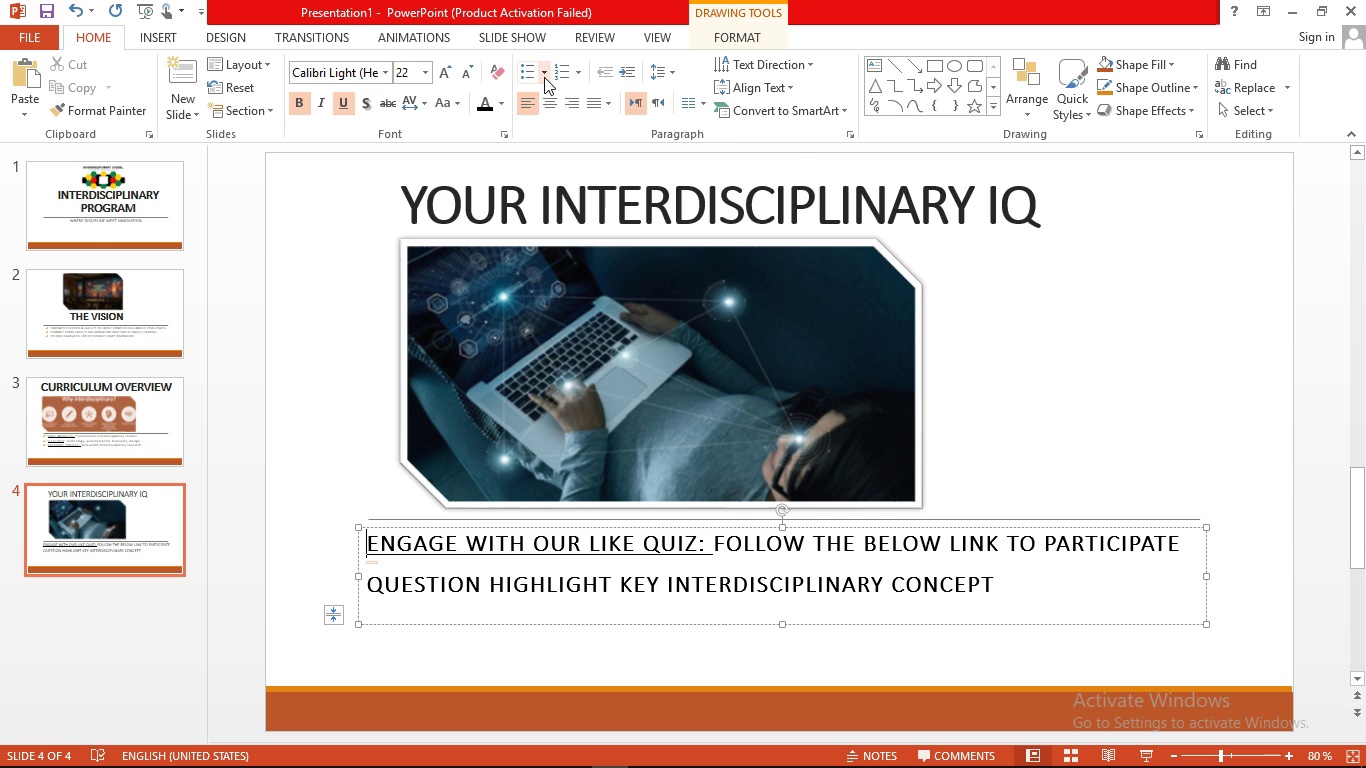 
left_click([544, 77])
 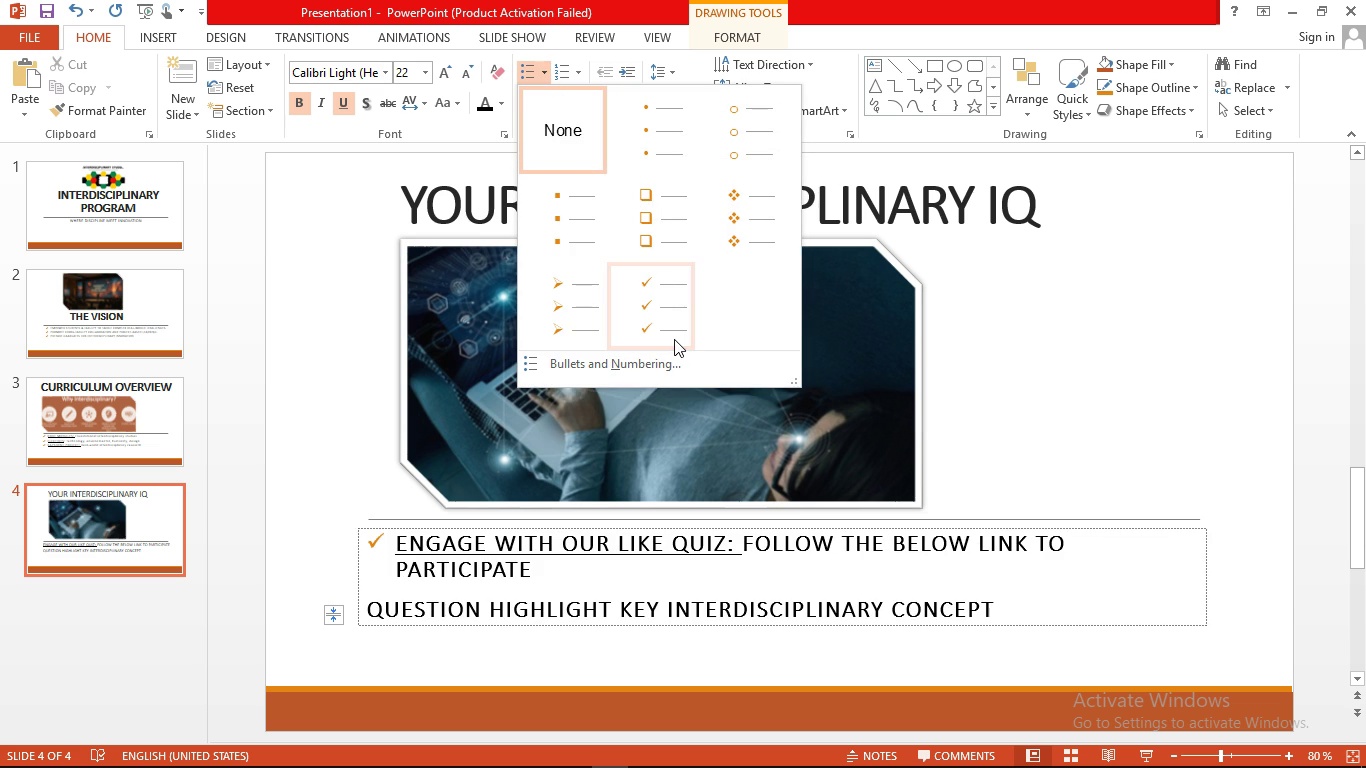 
left_click([674, 337])
 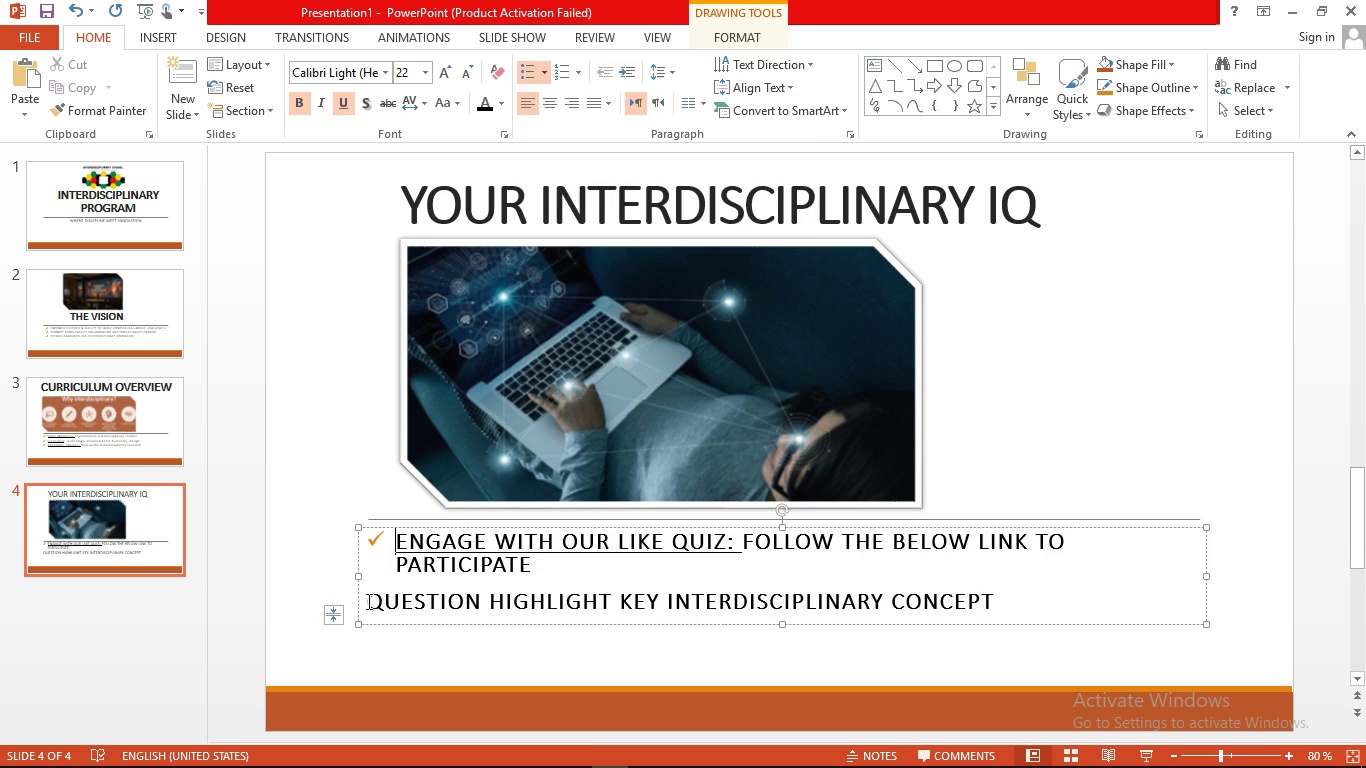 
left_click([368, 599])
 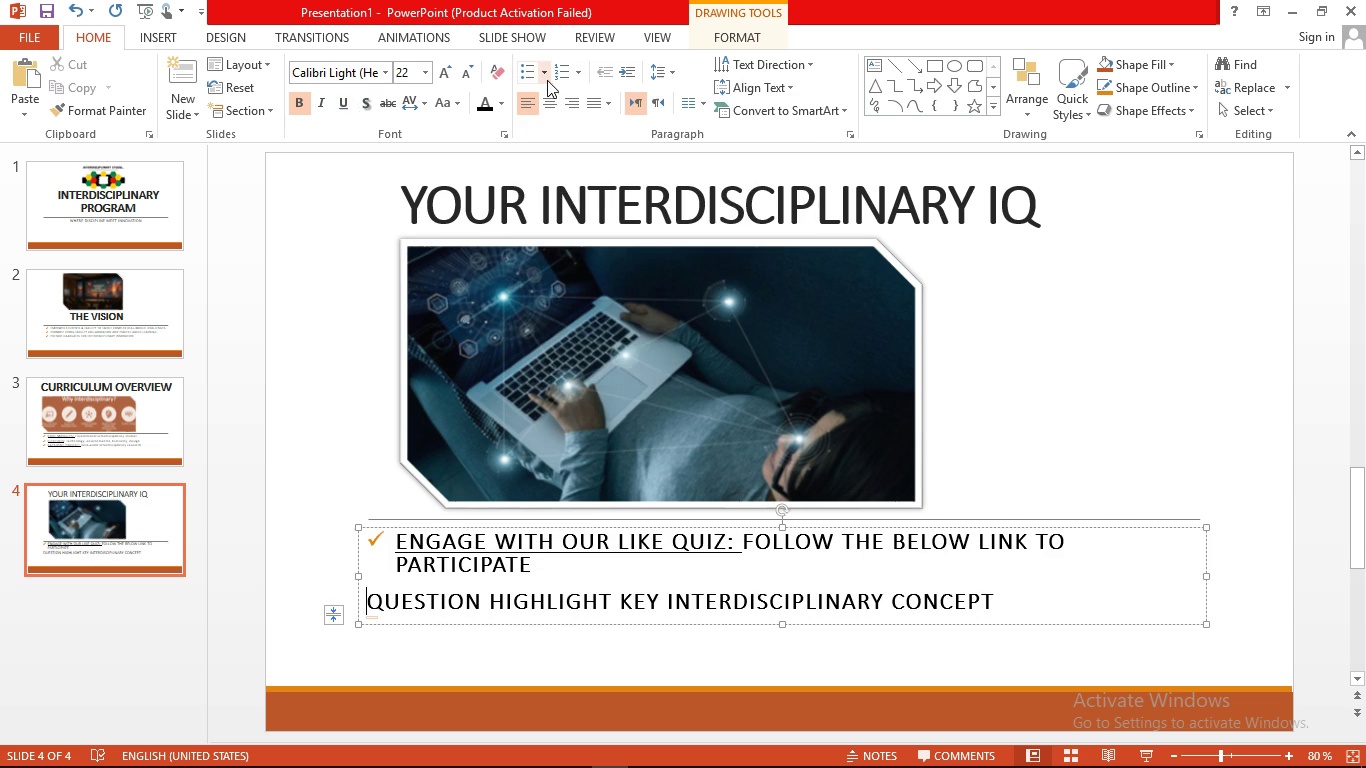 
left_click([547, 80])
 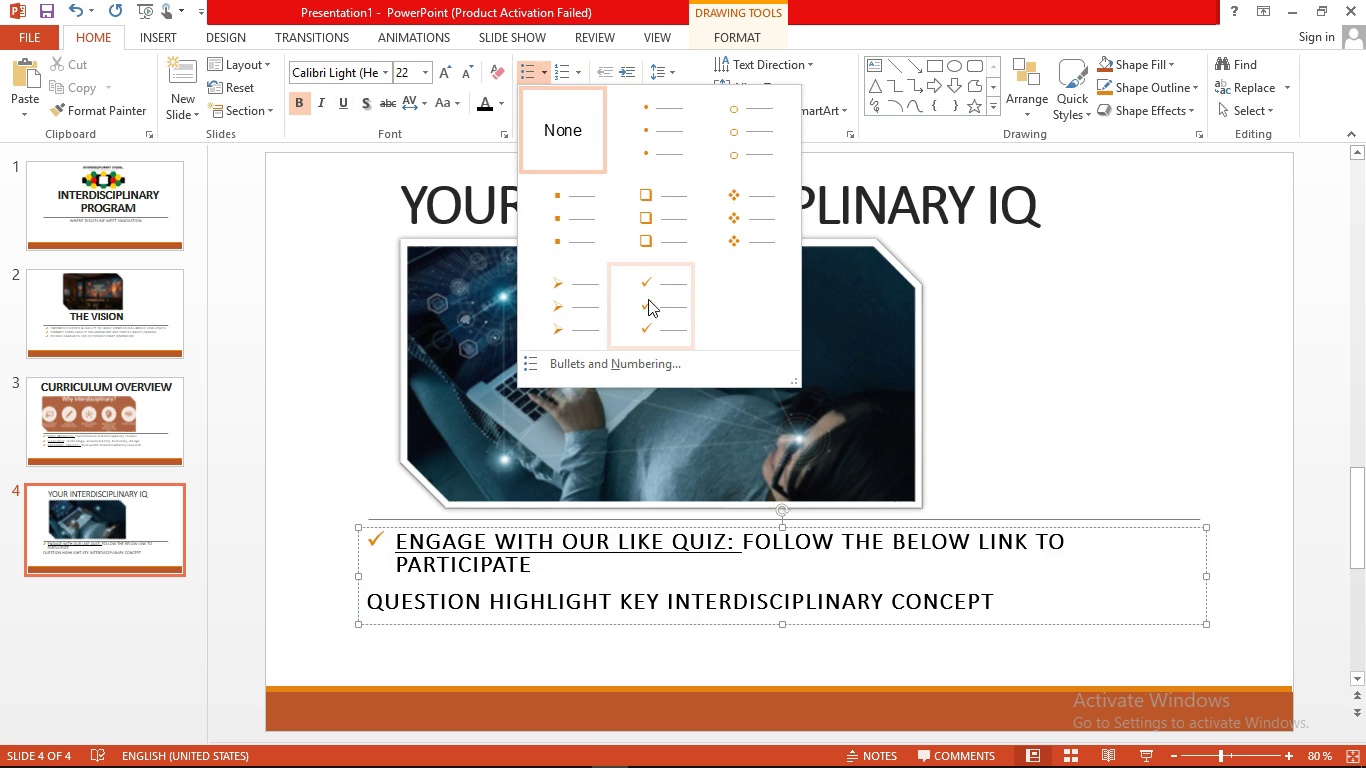 
left_click([648, 299])